 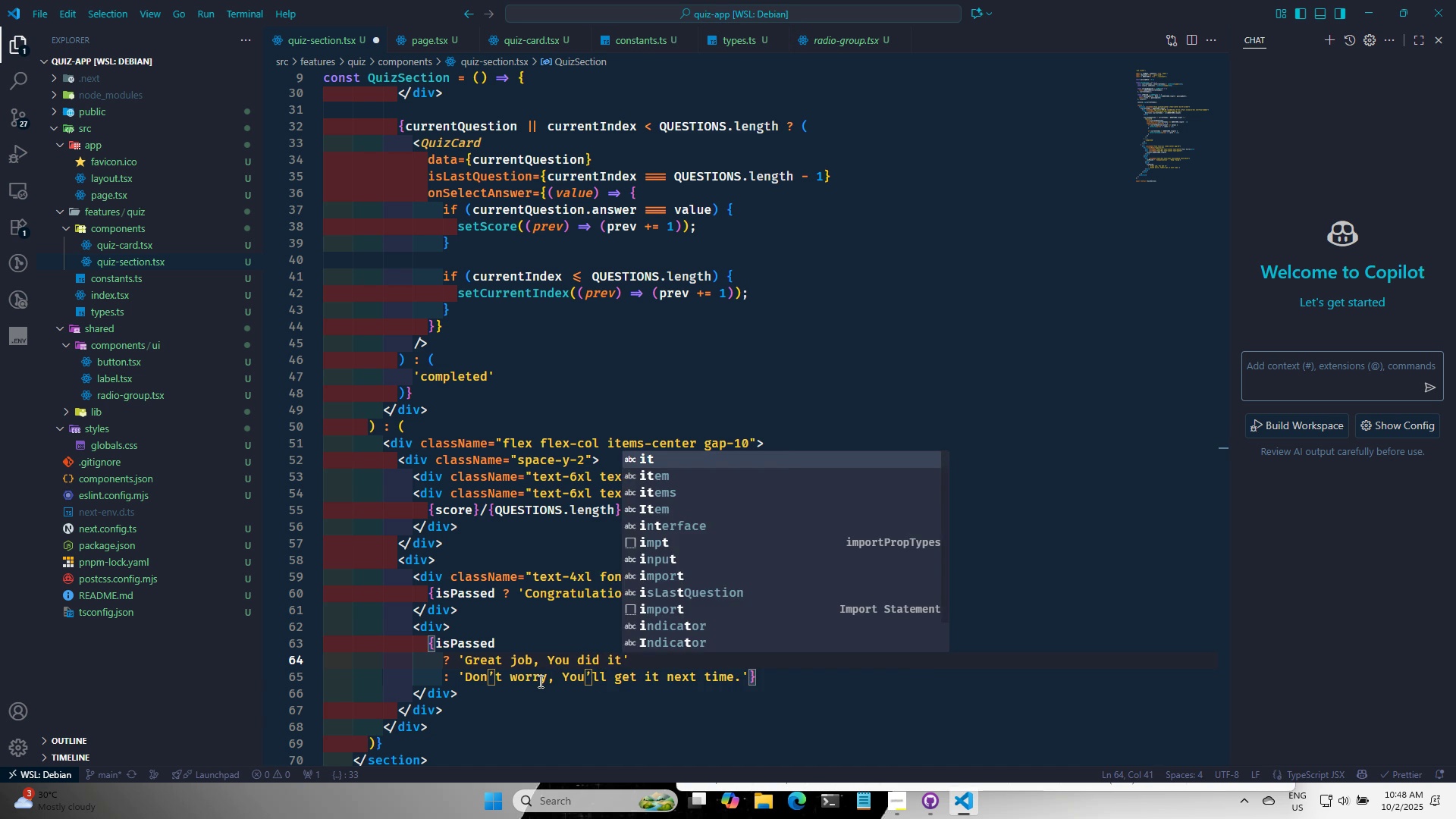 
key(Control+S)
 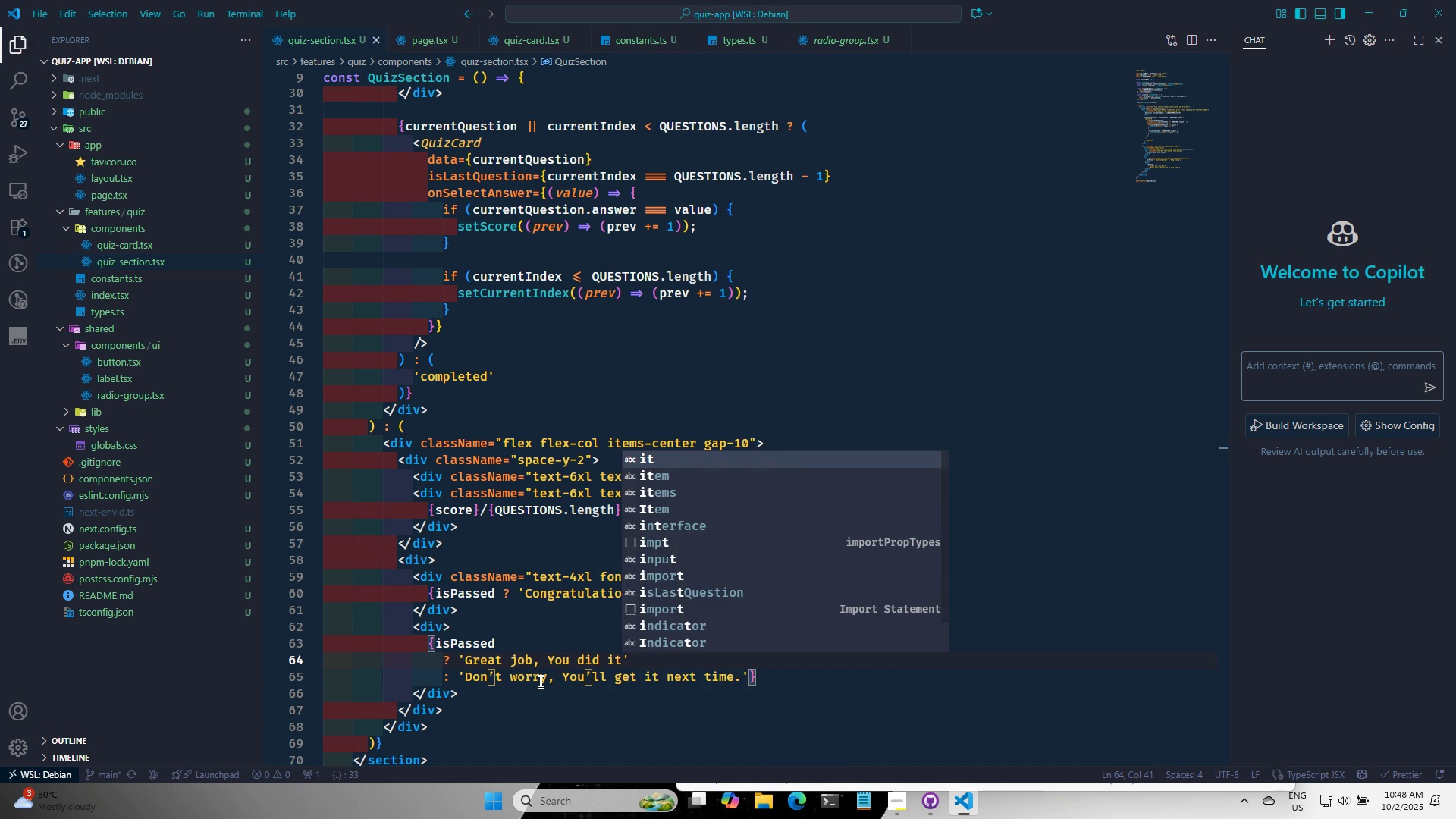 
key(Alt+AltLeft)
 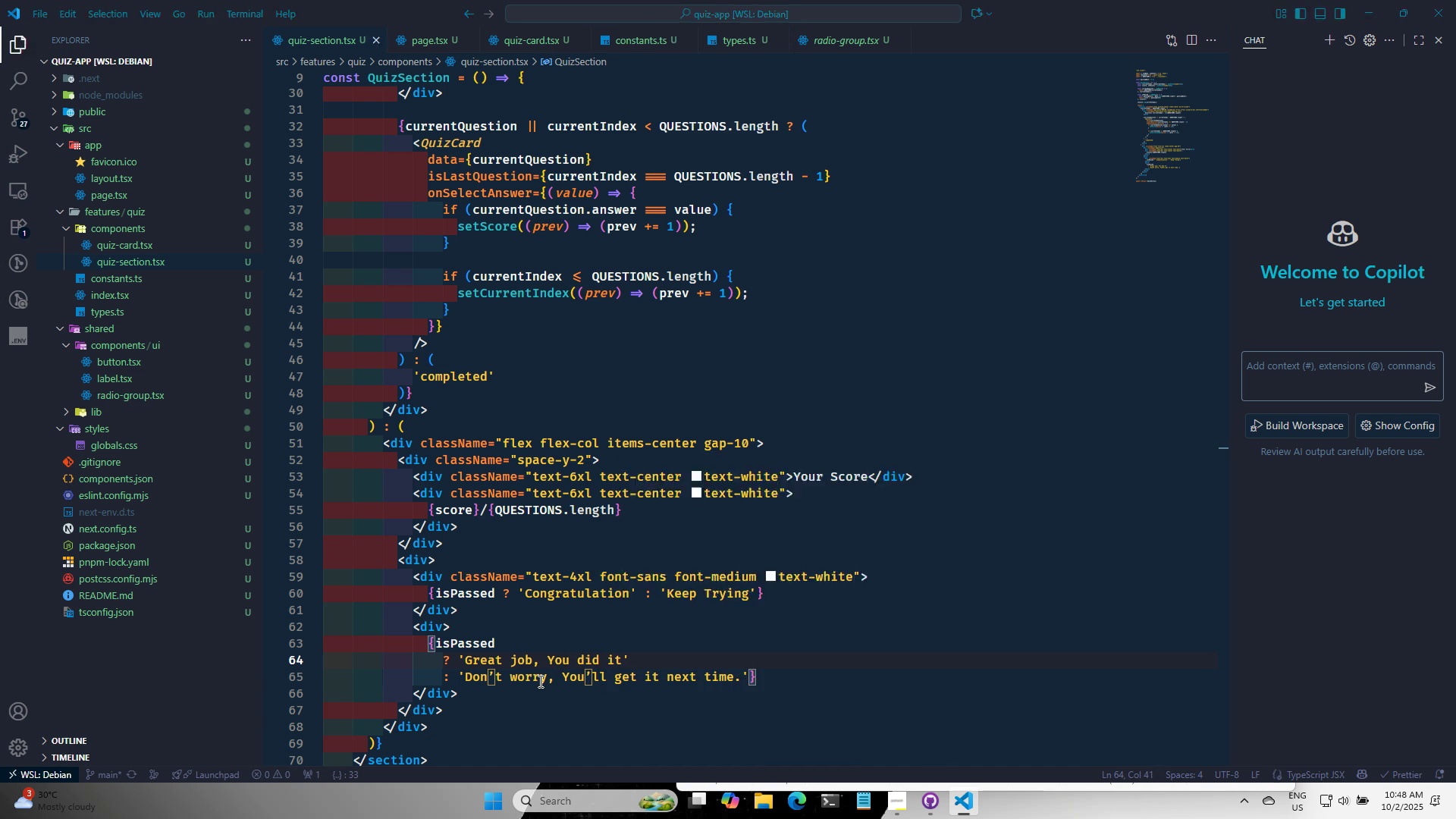 
key(Alt+Tab)
 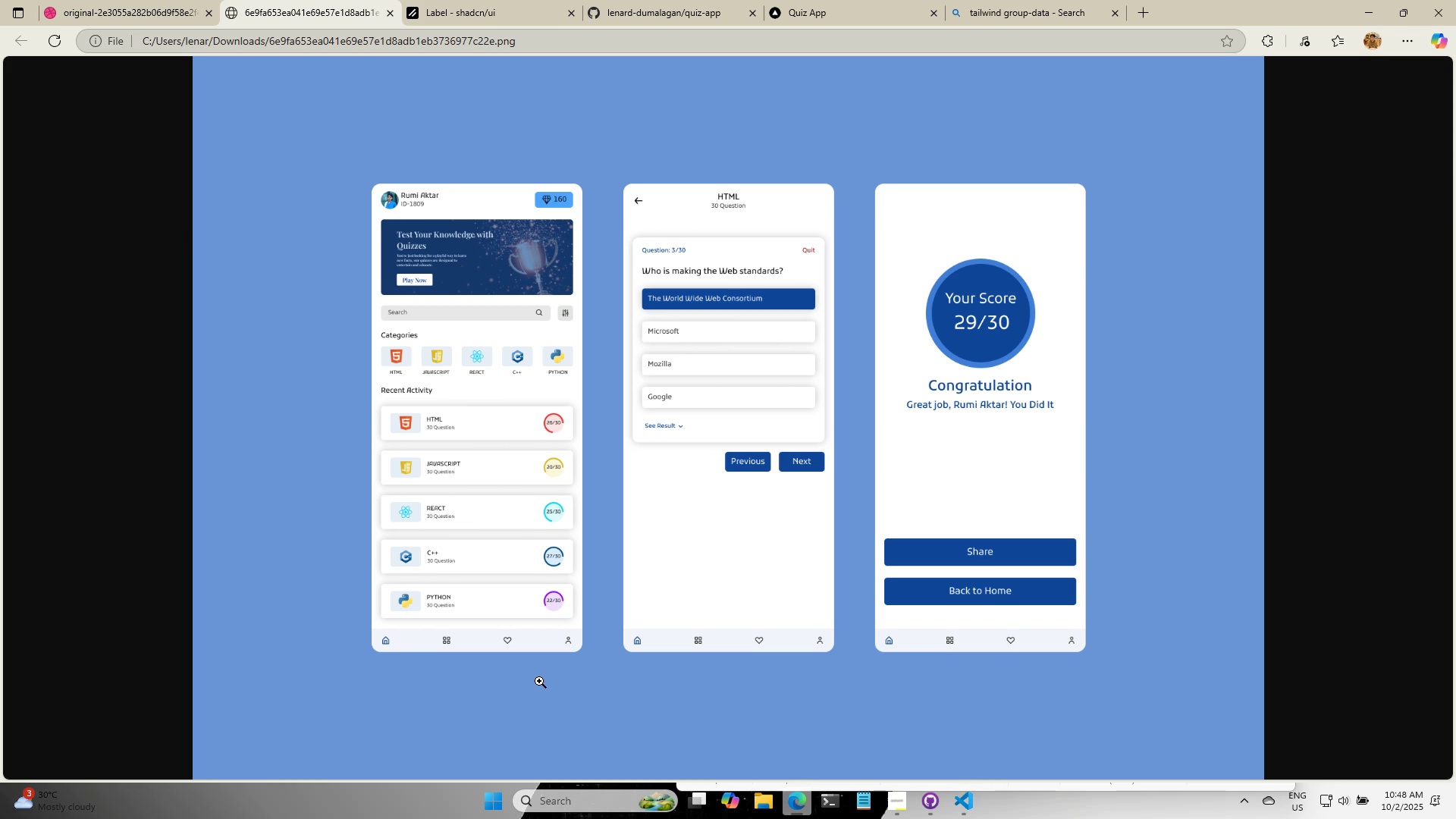 
key(Alt+AltLeft)
 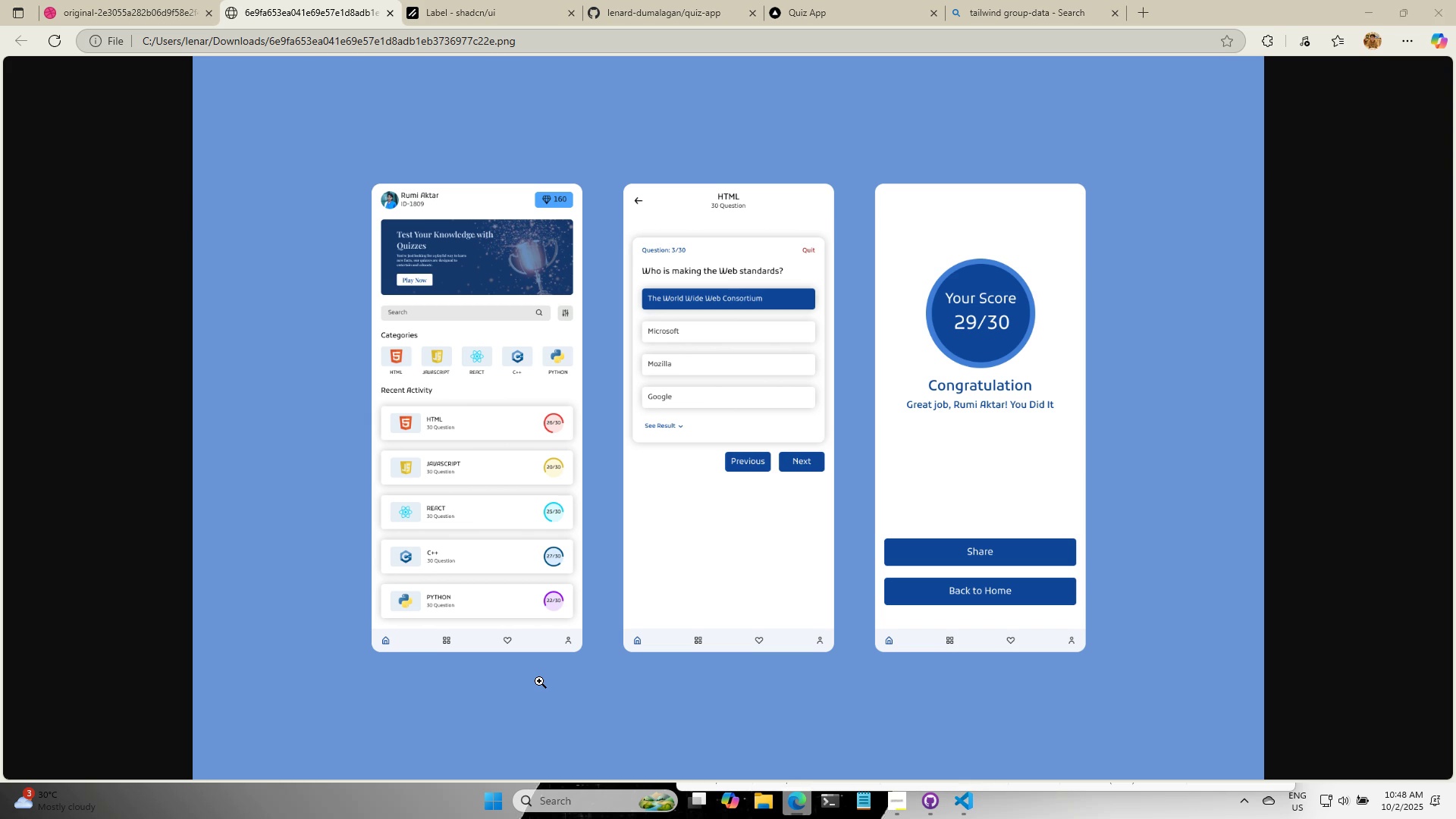 
key(Alt+Tab)
 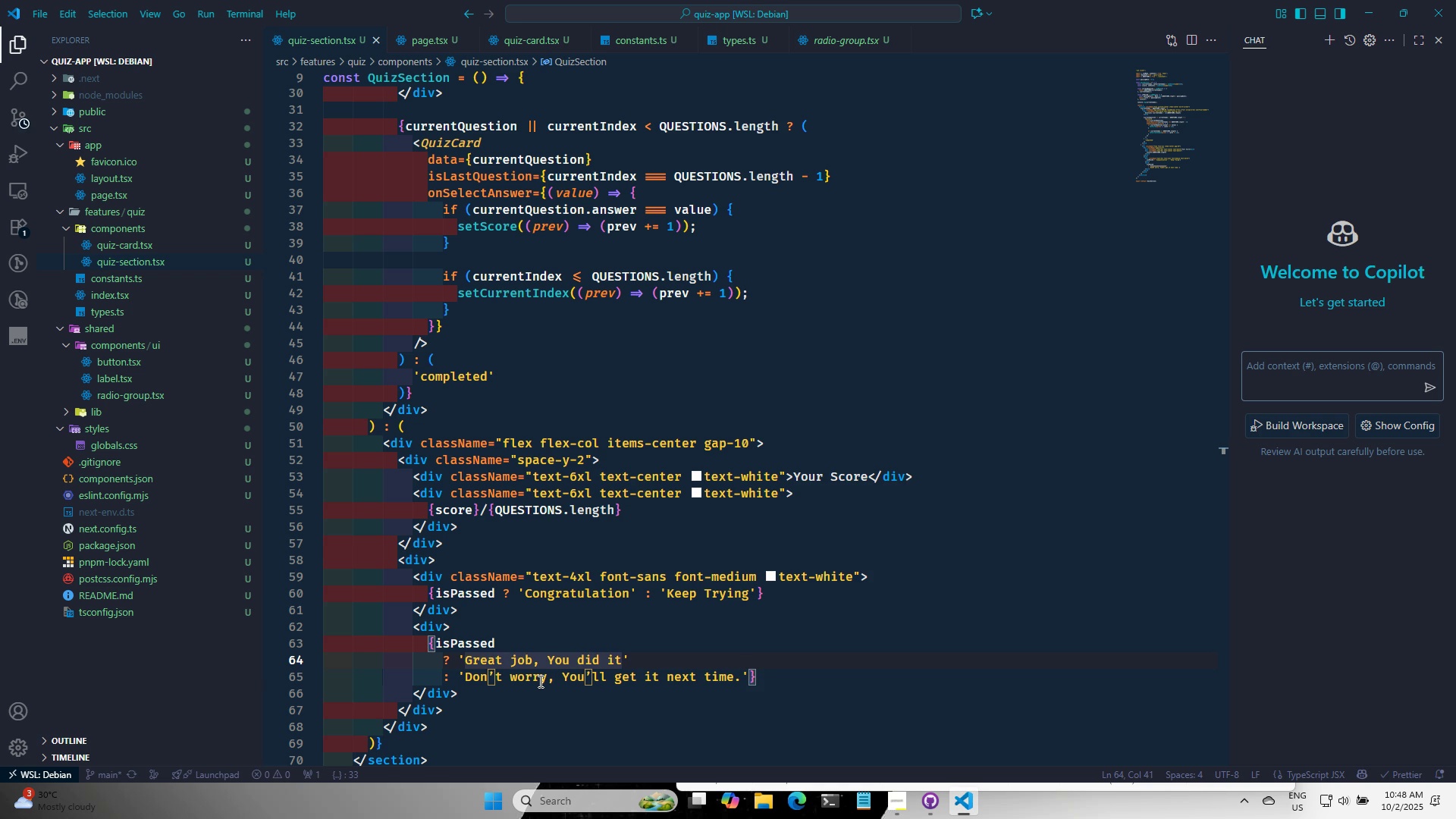 
key(ArrowLeft)
 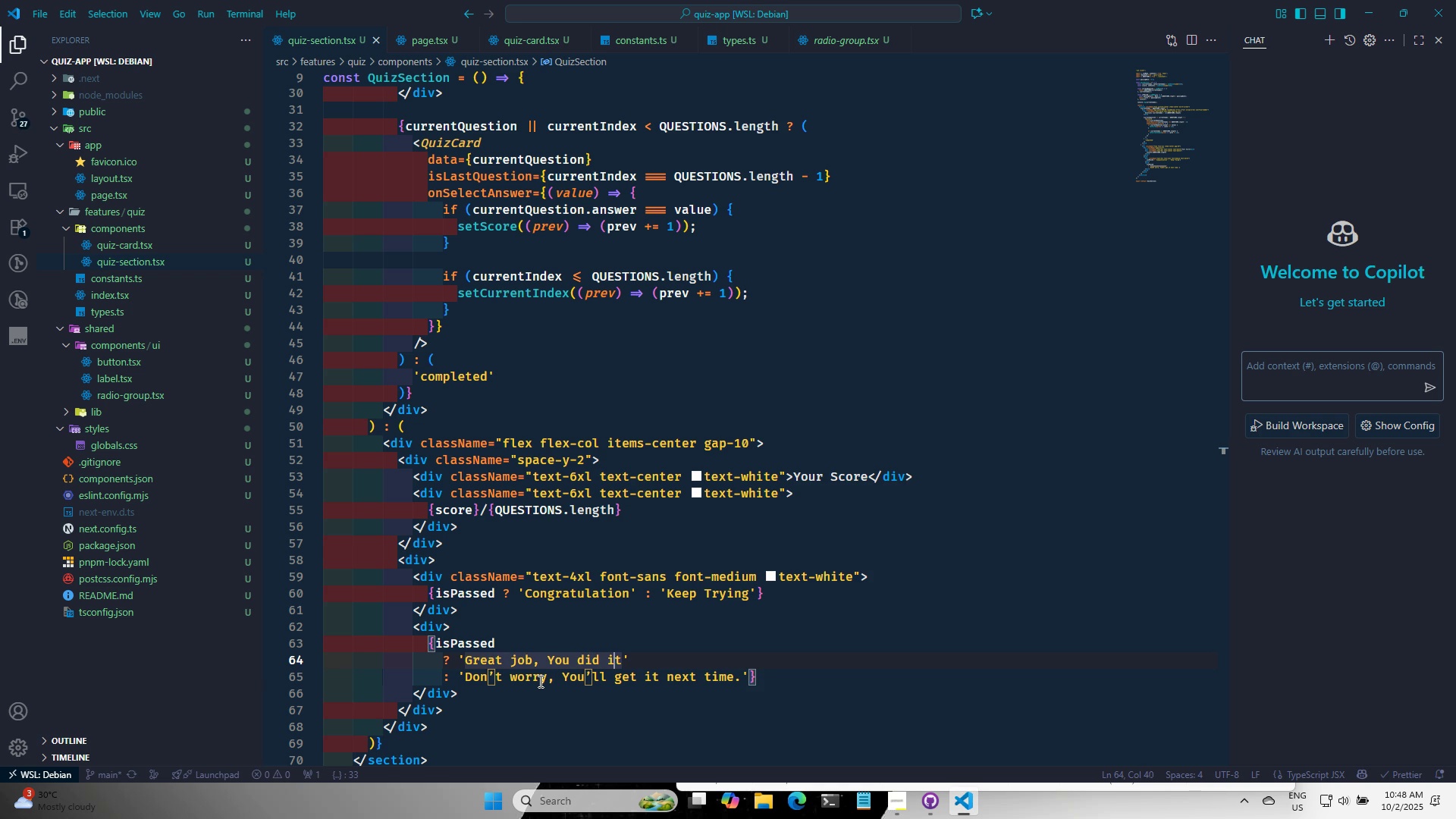 
key(ArrowLeft)
 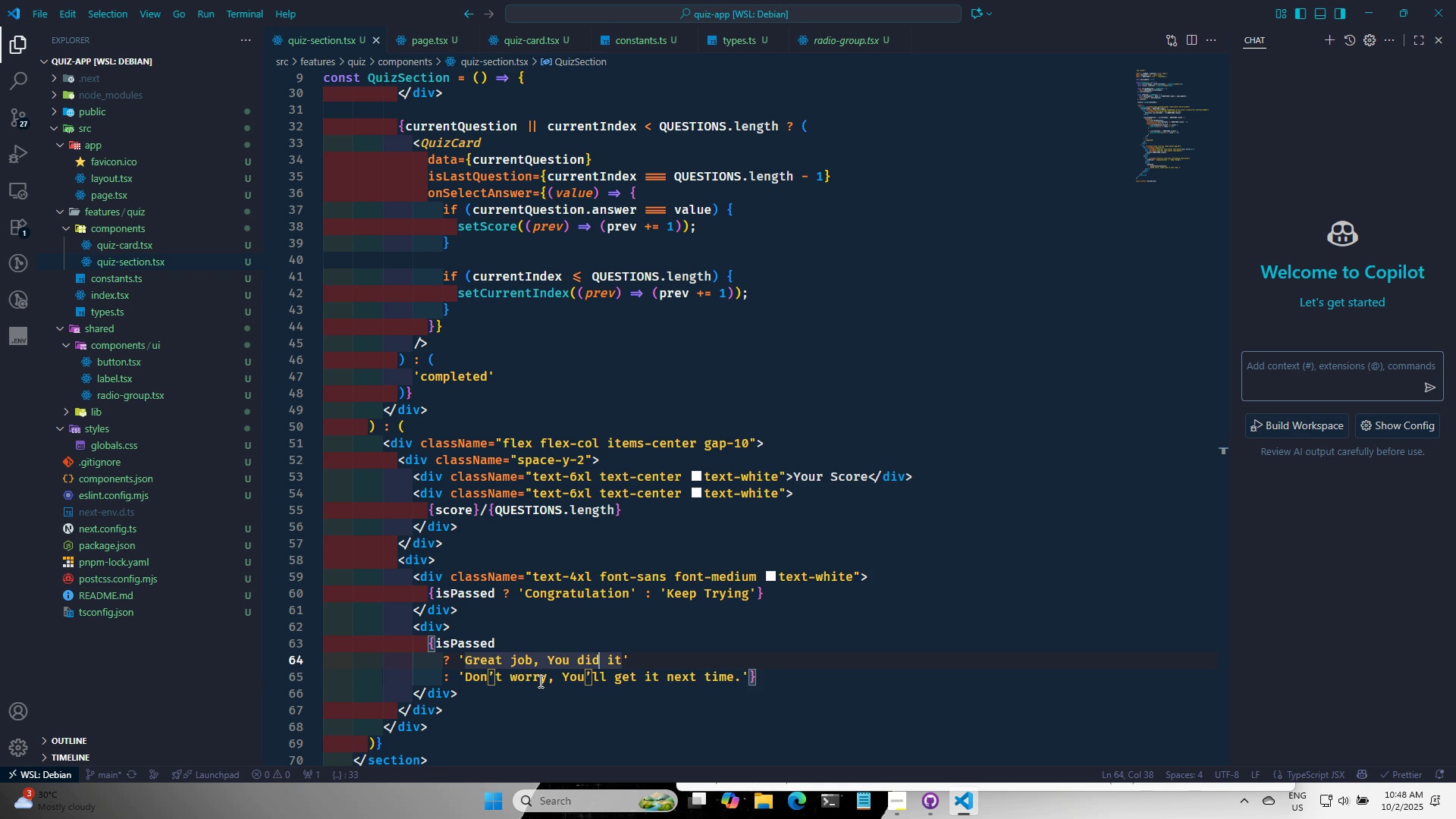 
key(ArrowLeft)
 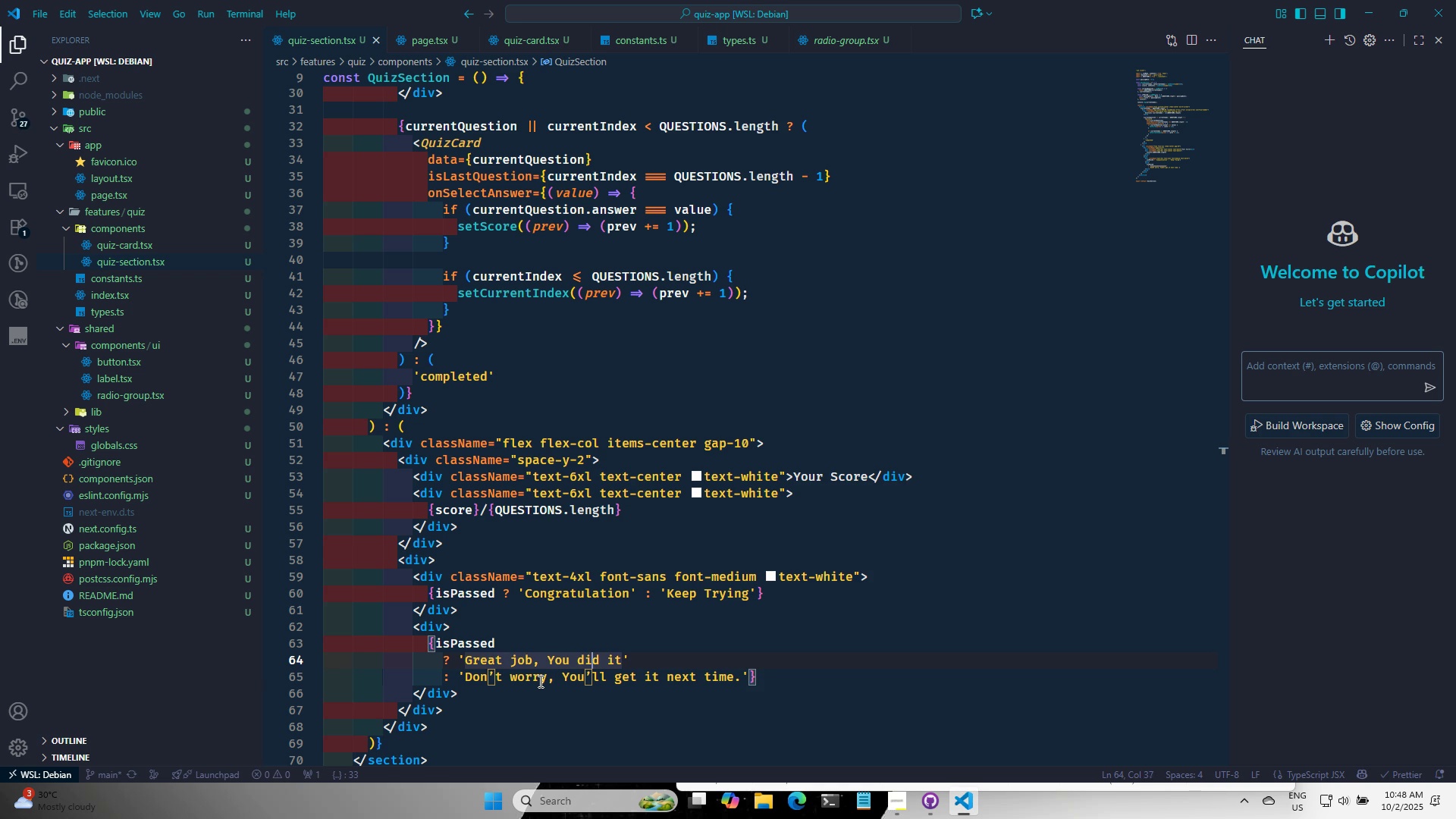 
key(ArrowLeft)
 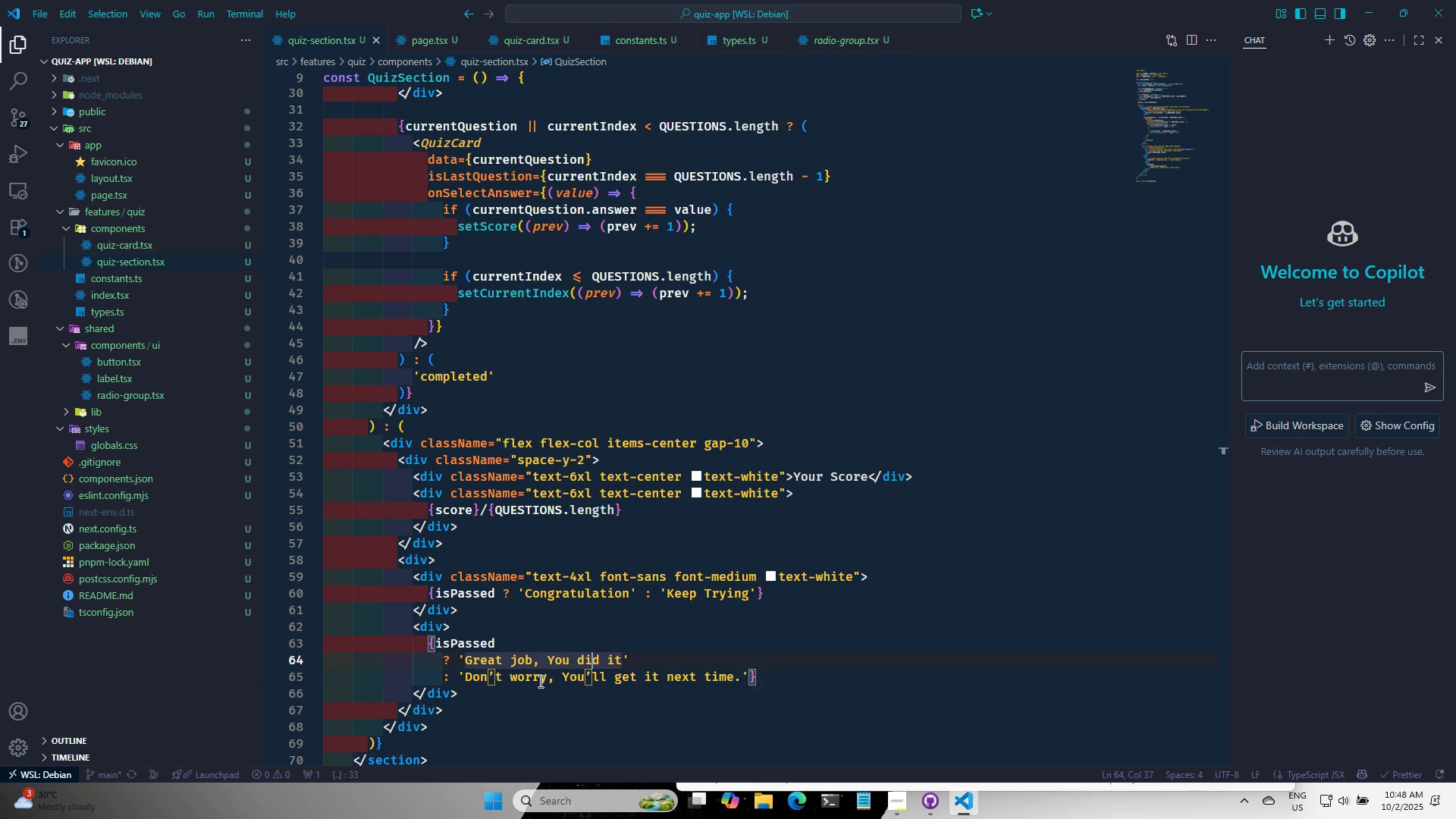 
key(ArrowLeft)
 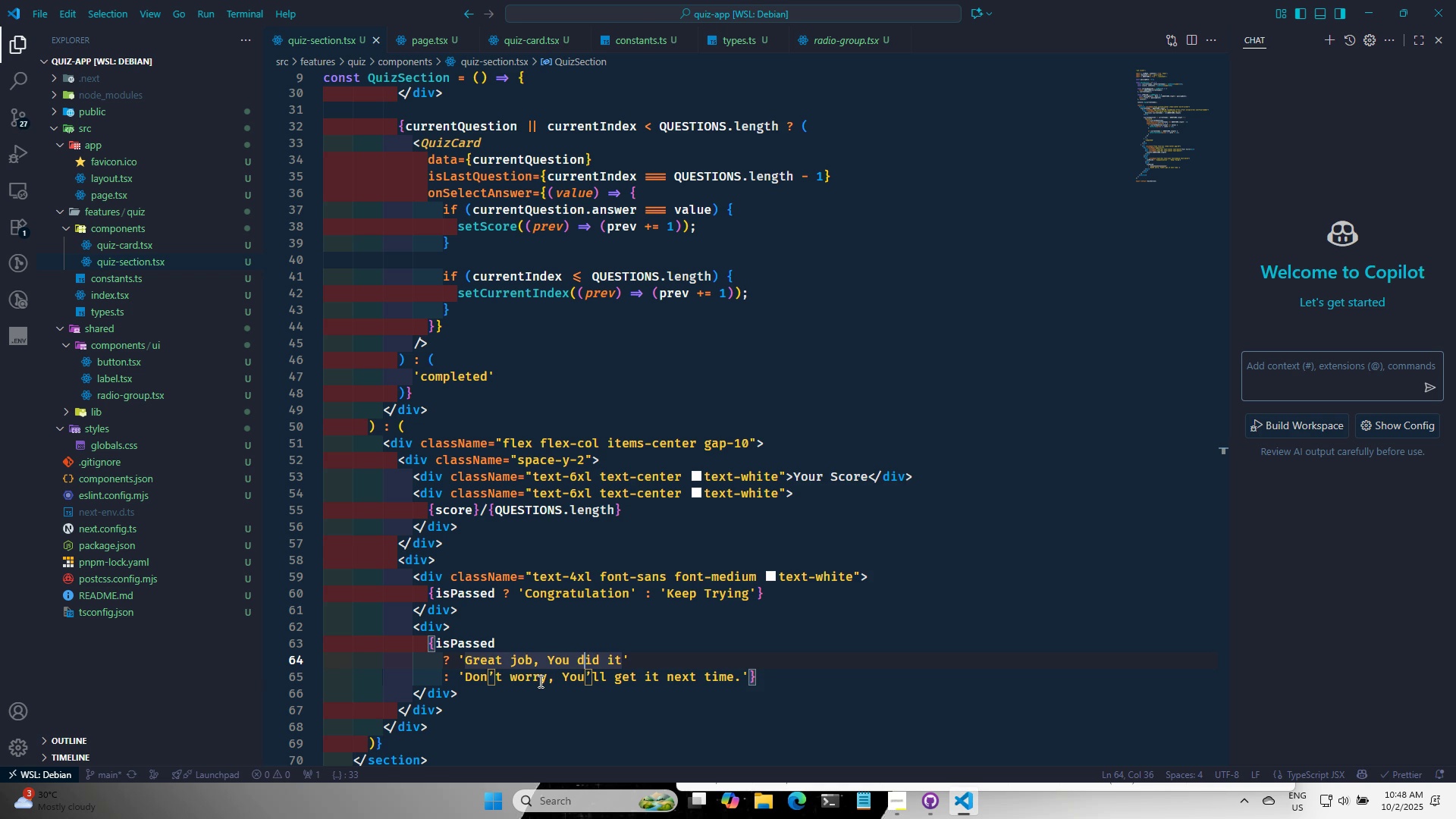 
key(Backspace)
 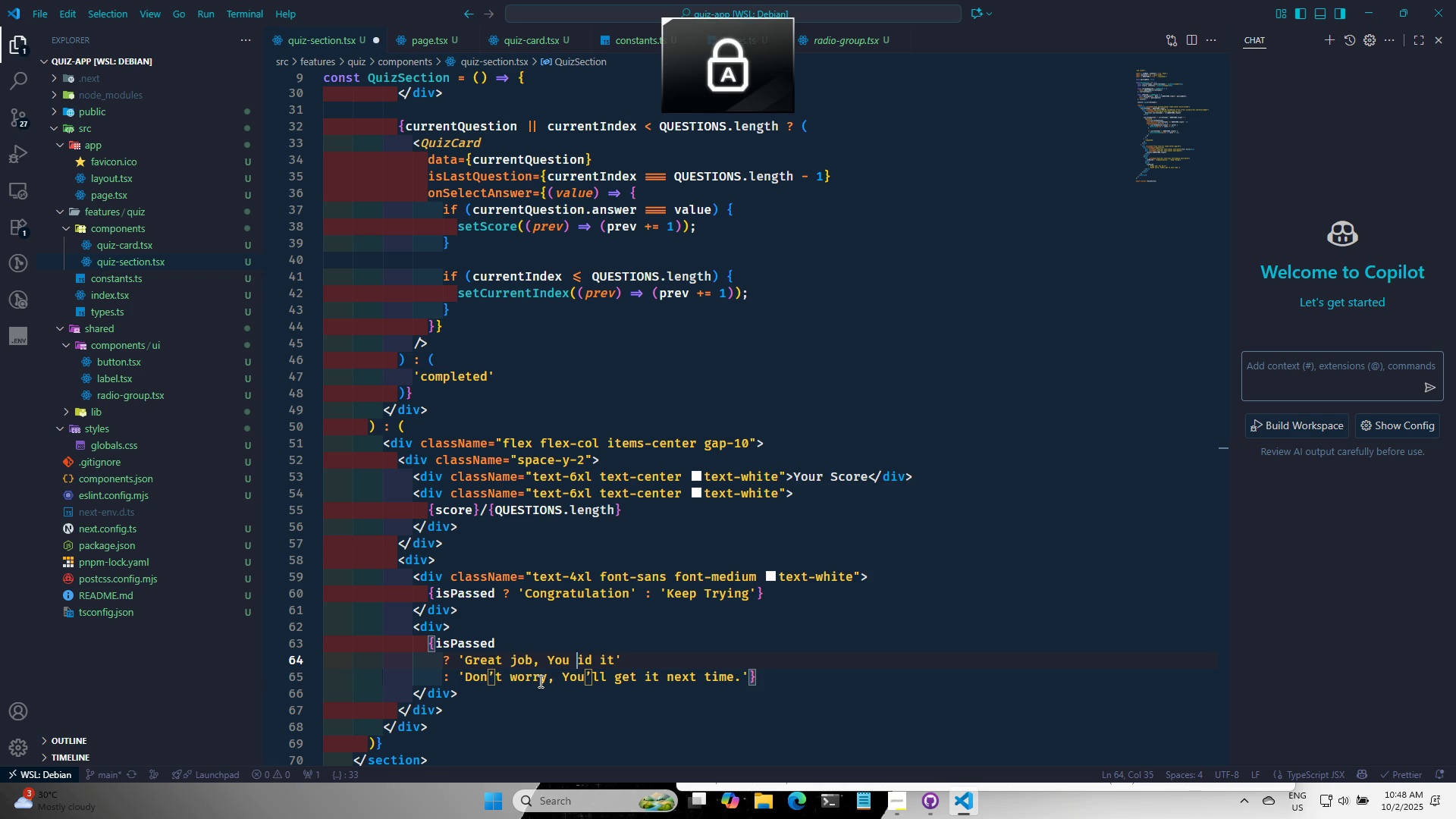 
key(CapsLock)
 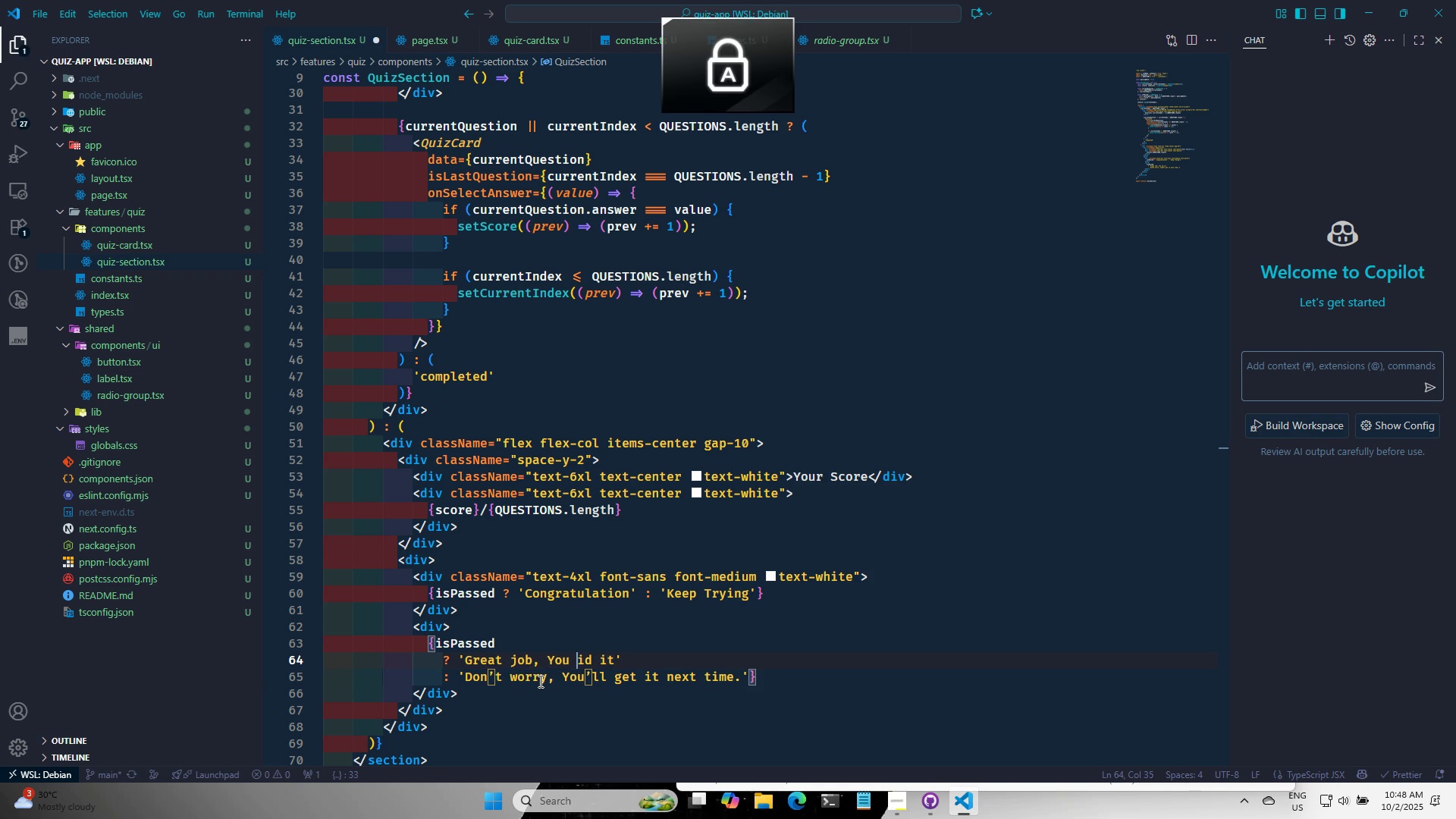 
key(D)
 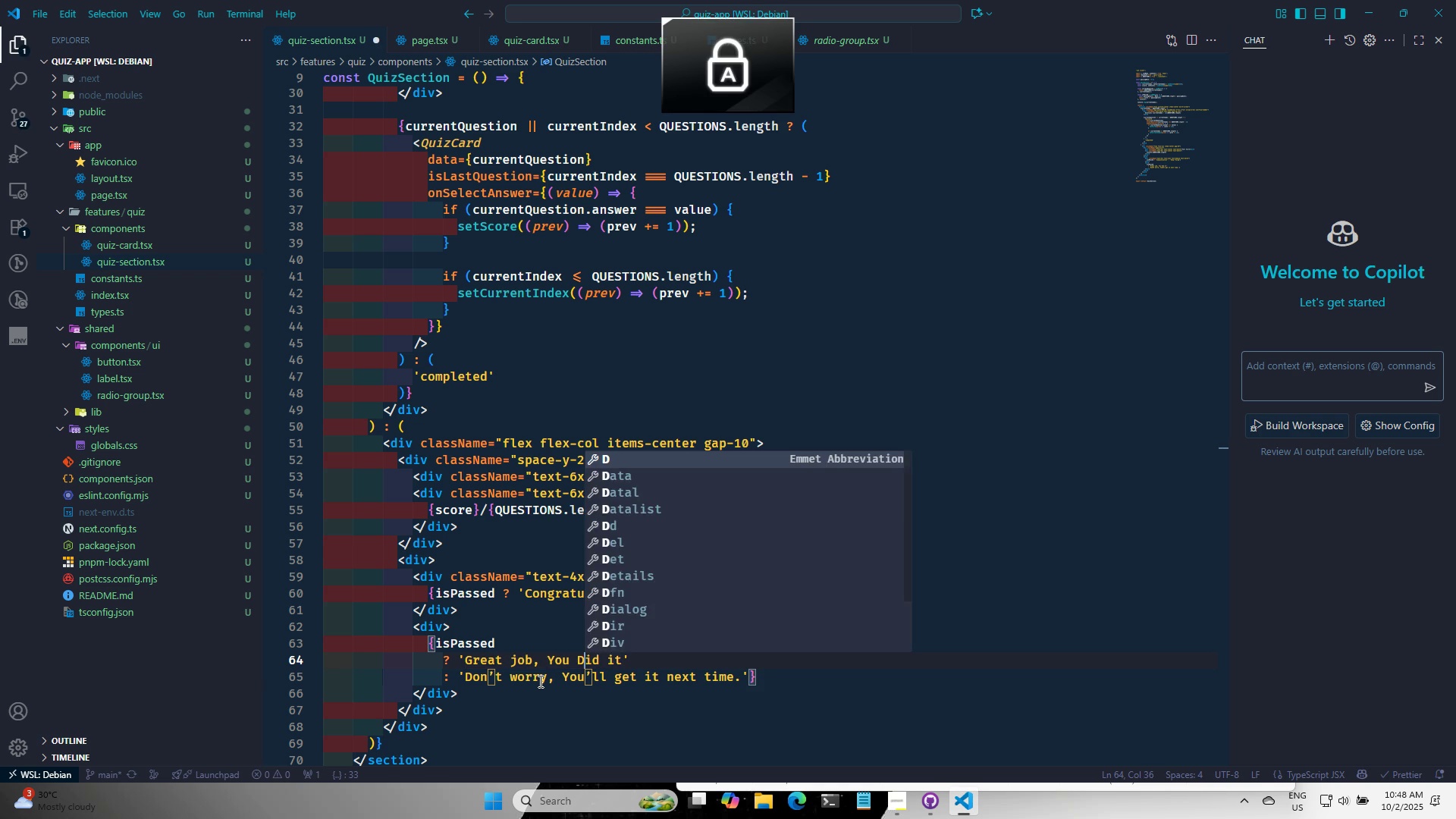 
key(Control+ControlLeft)
 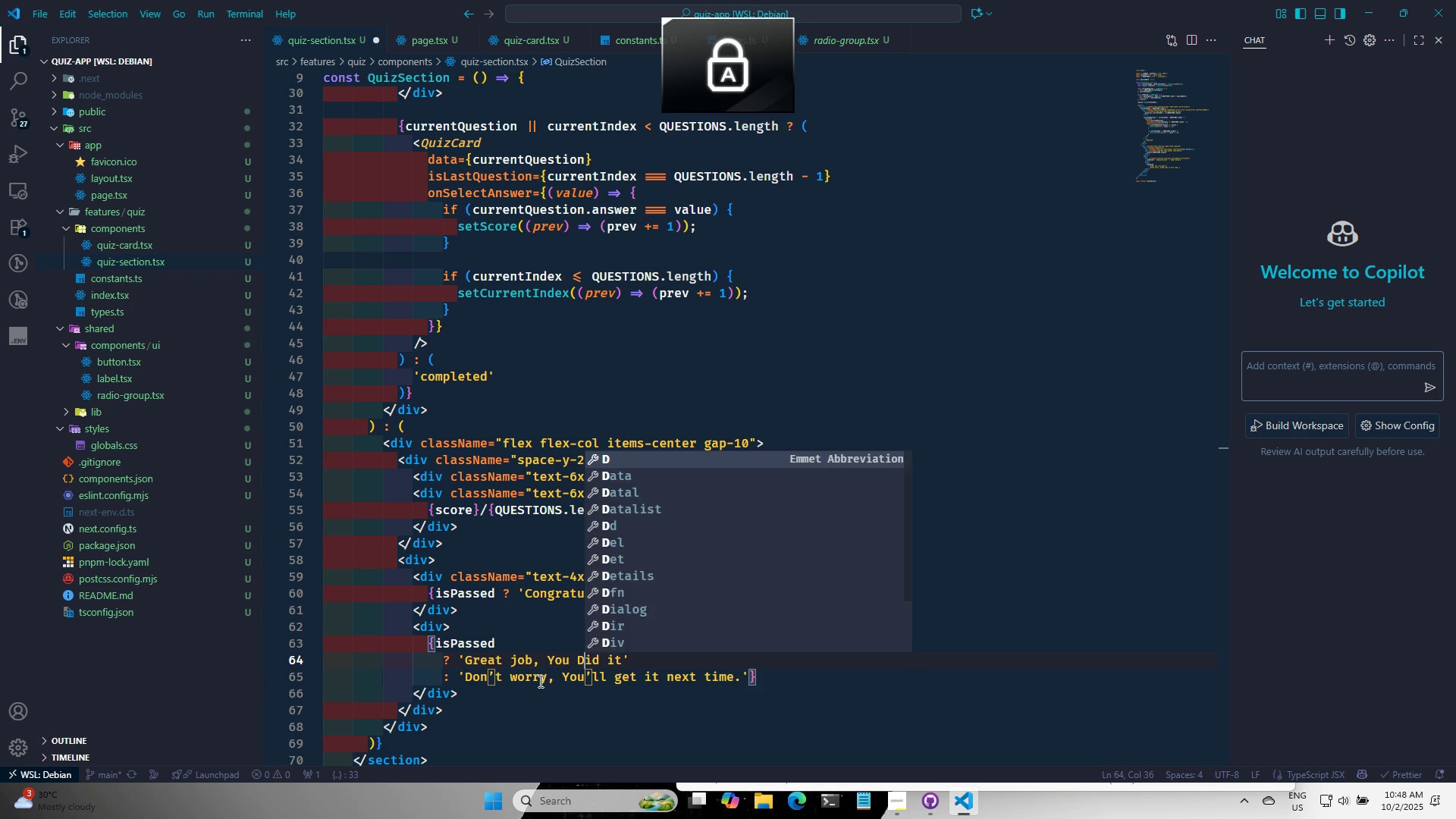 
key(Control+S)
 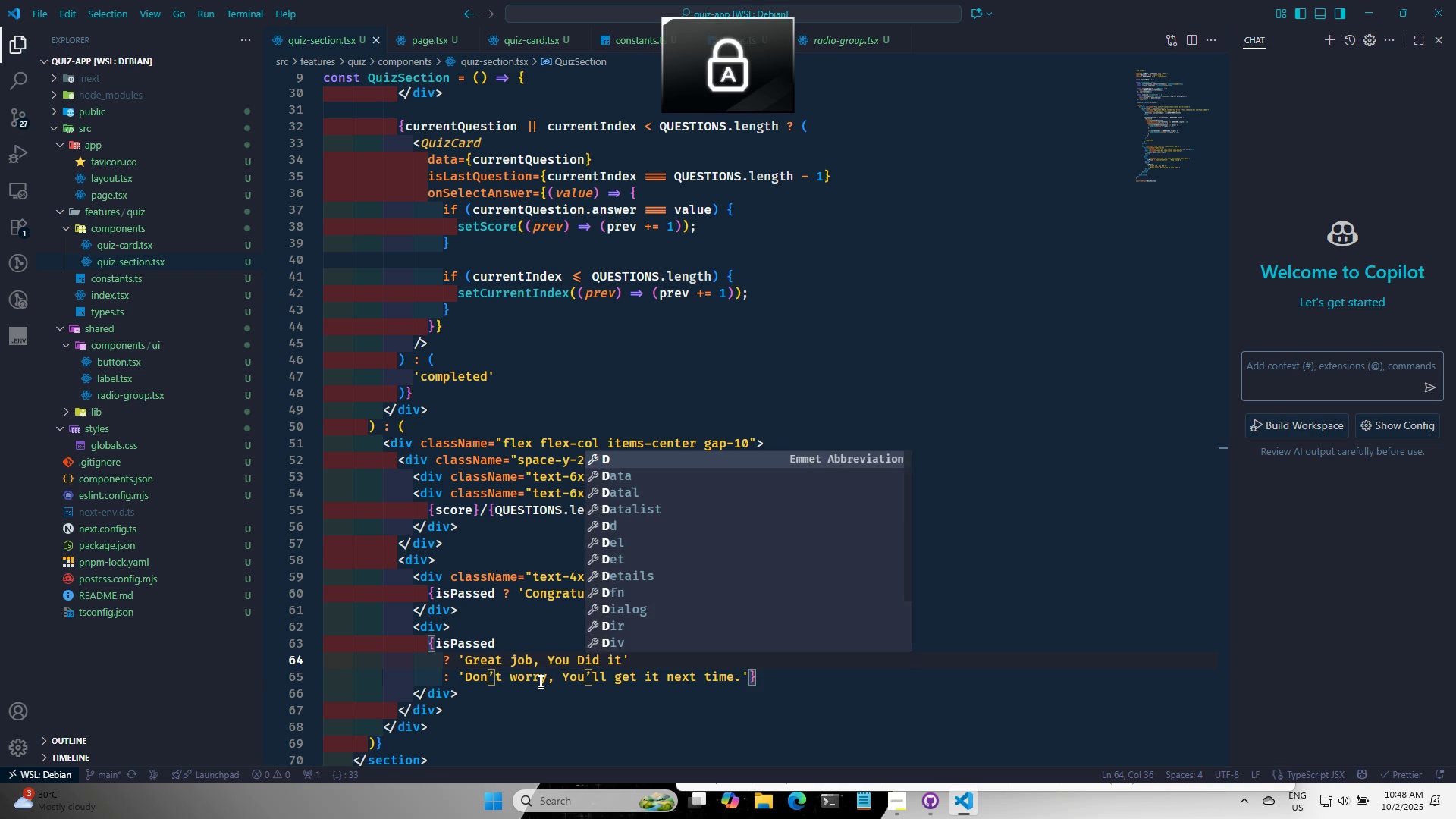 
key(S)
 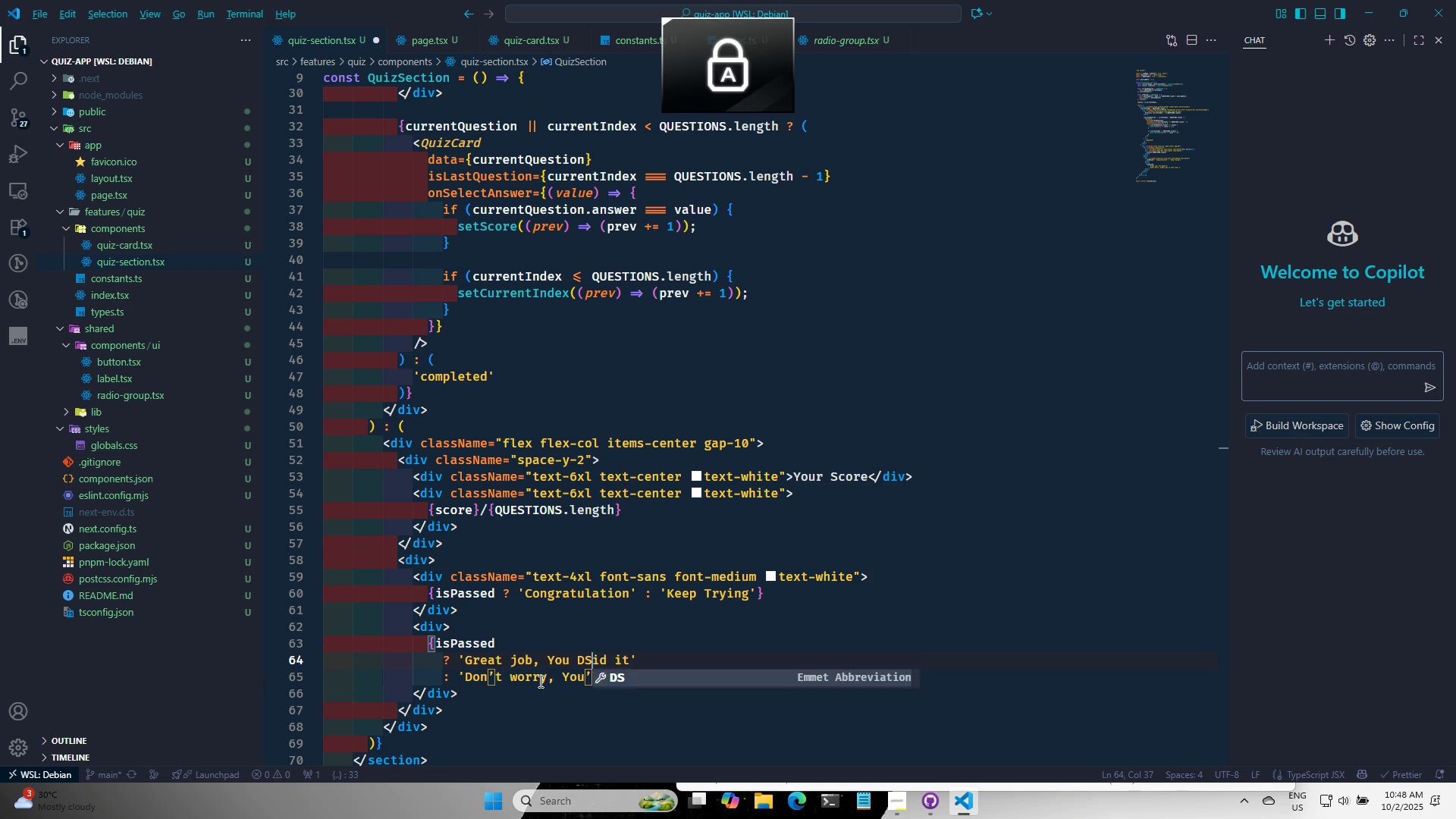 
key(Alt+AltLeft)
 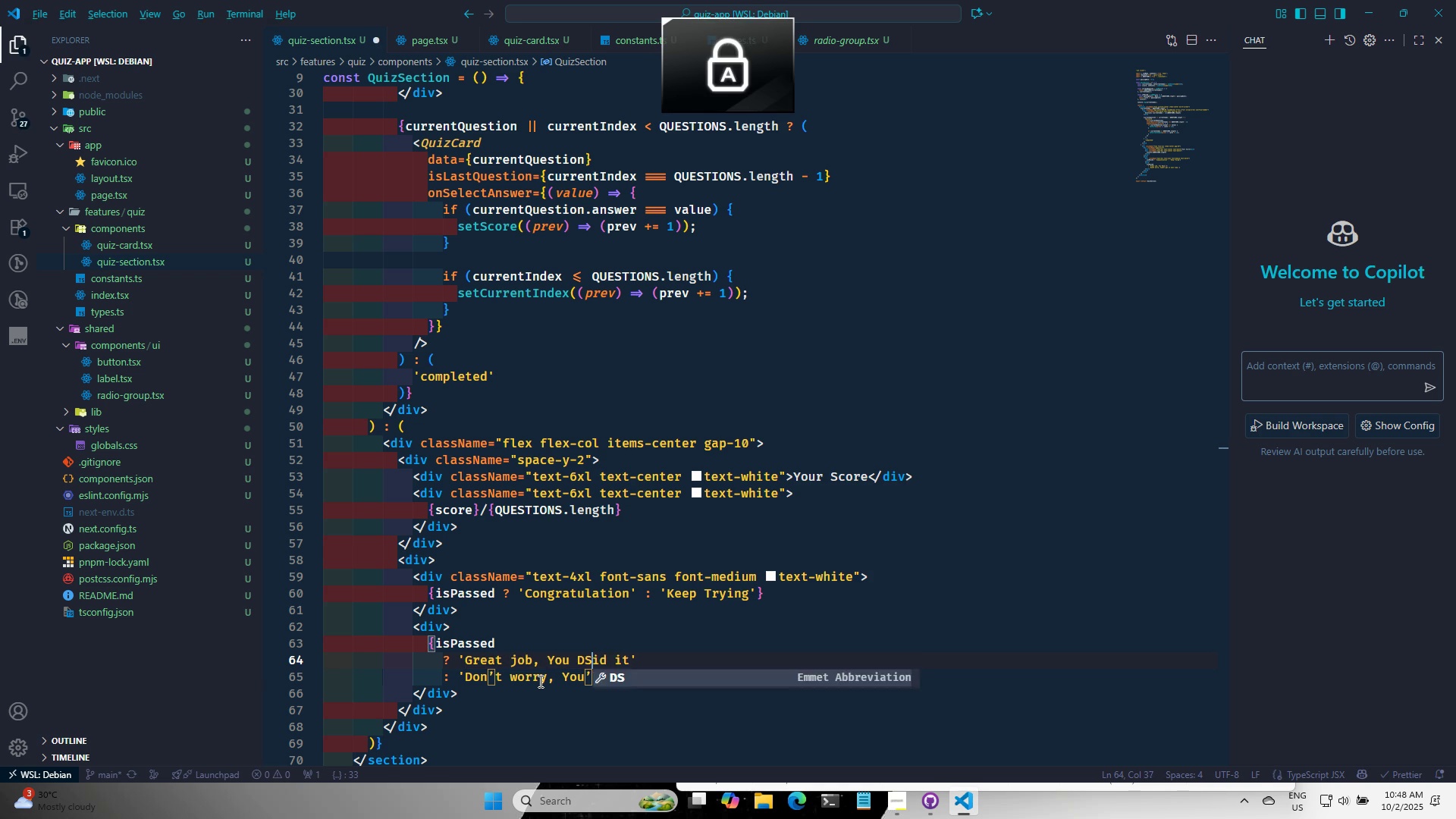 
key(Alt+Tab)
 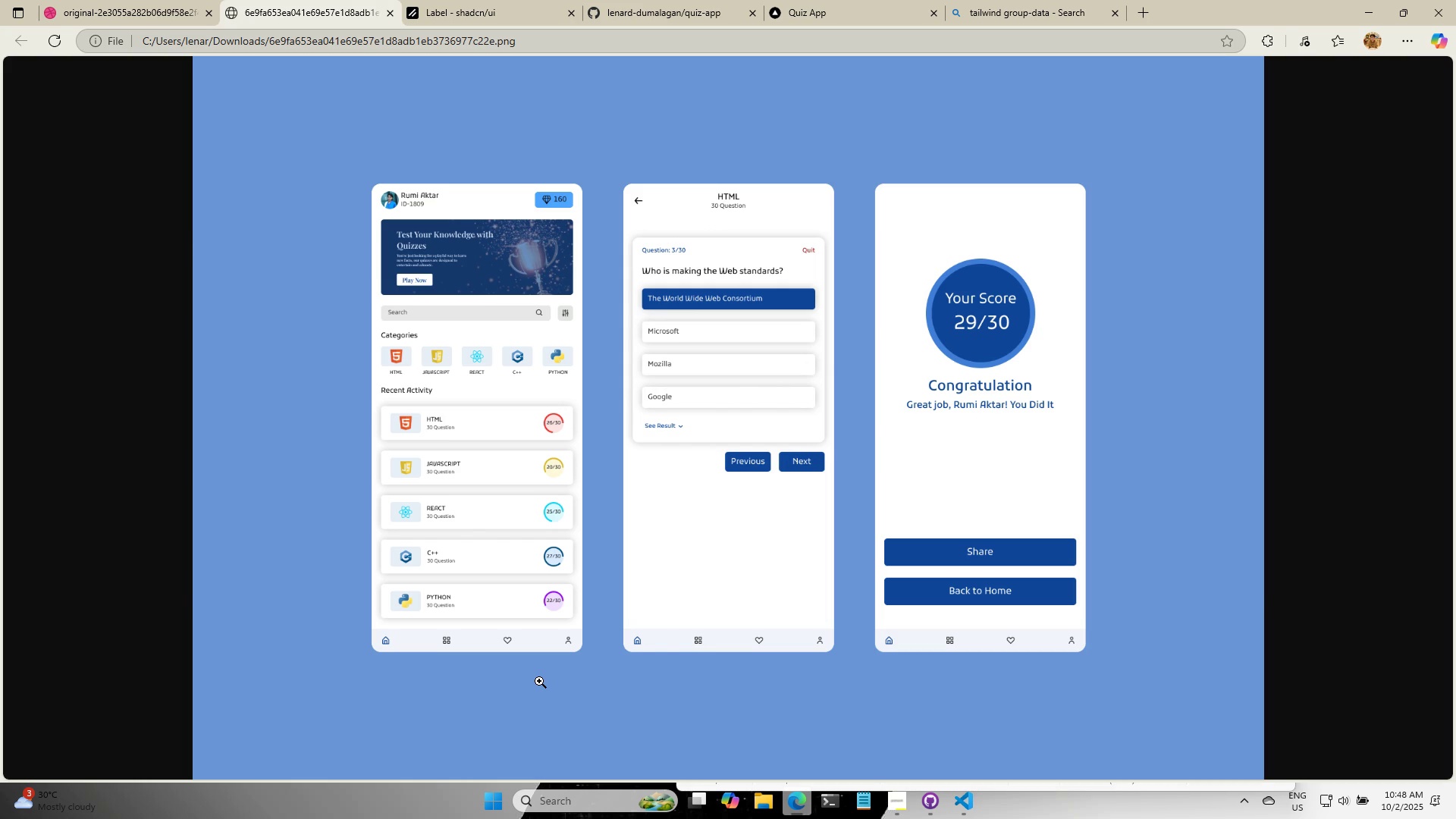 
key(Alt+AltLeft)
 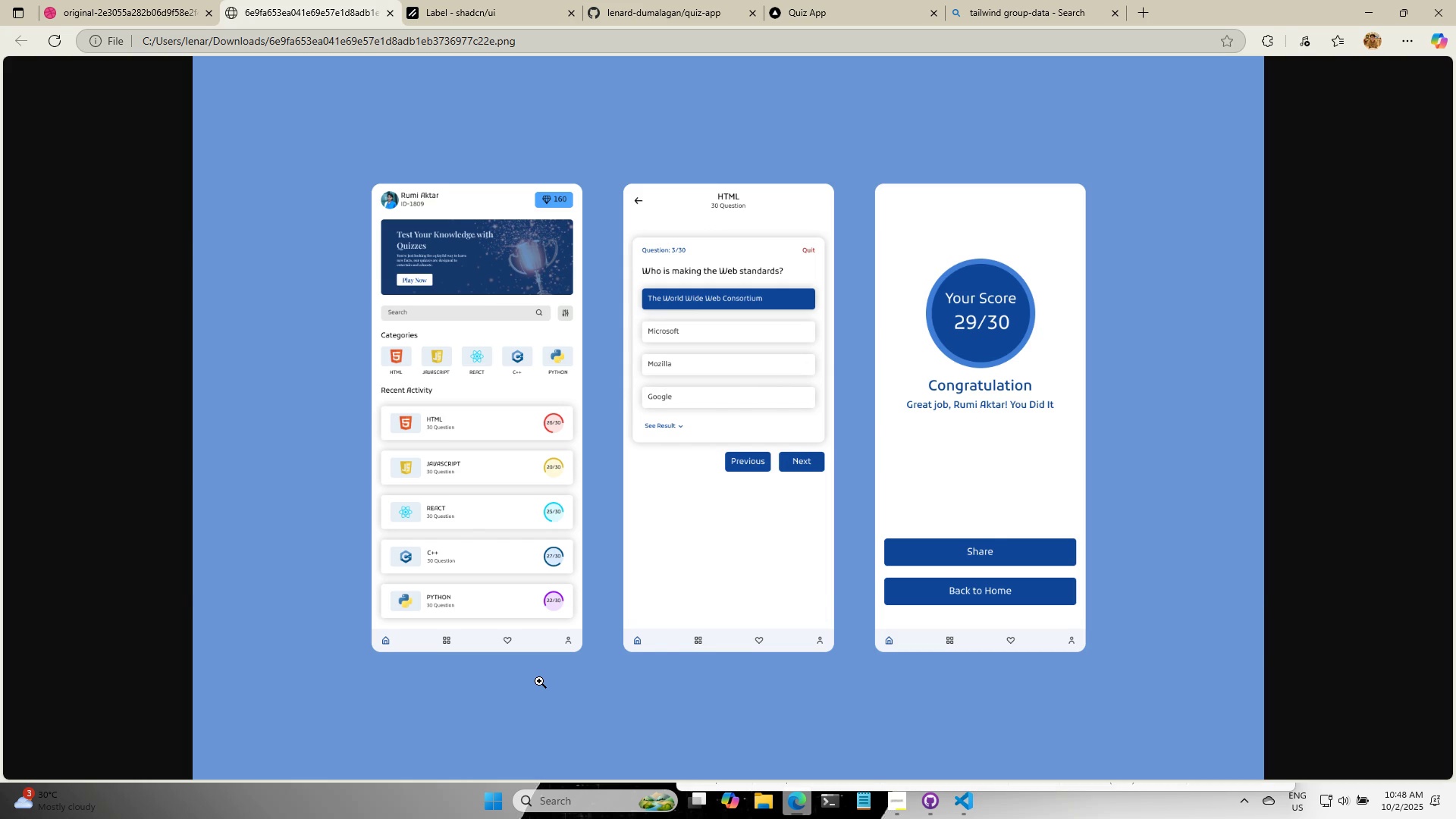 
key(Alt+Tab)
 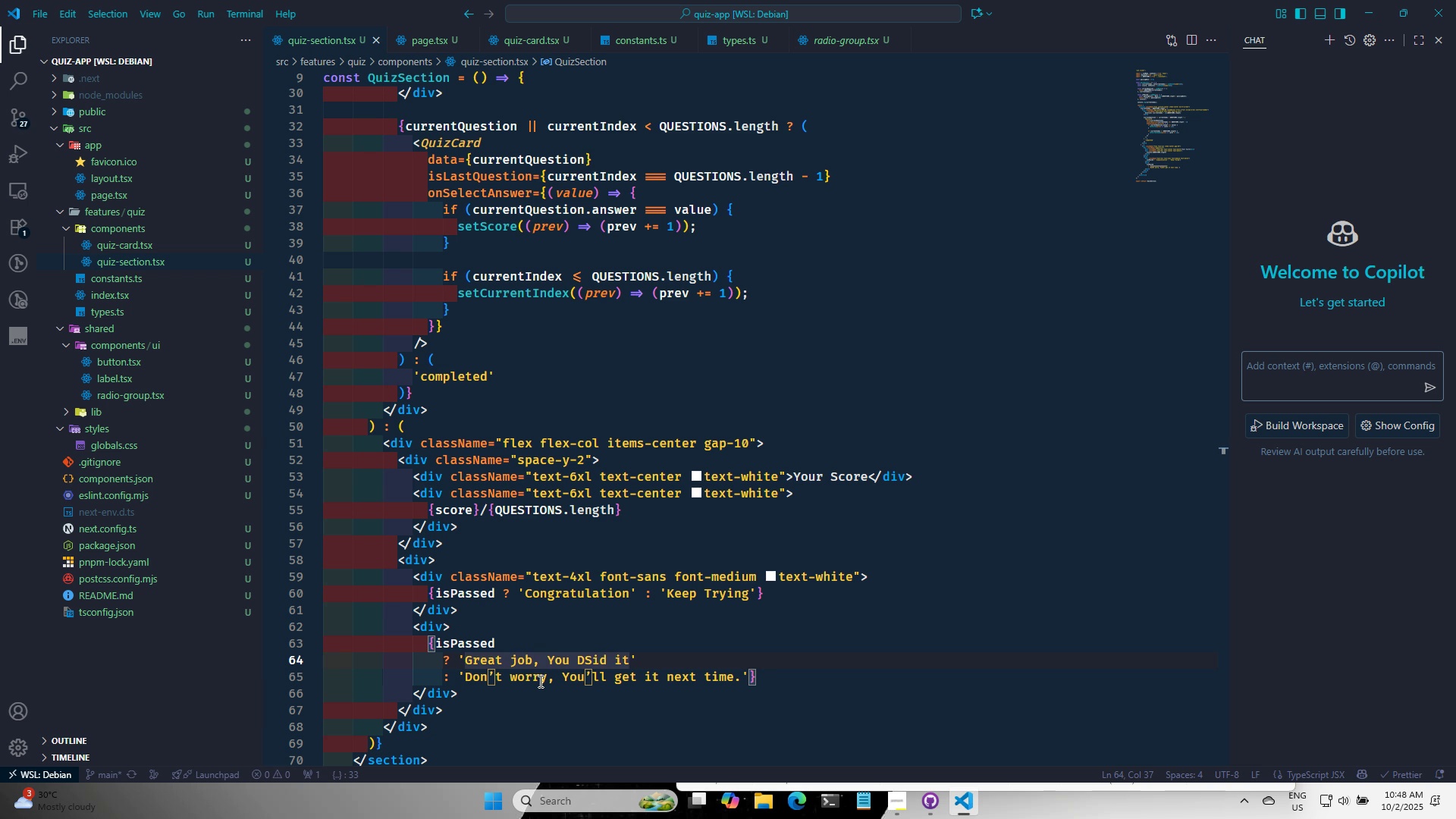 
key(Backspace)